 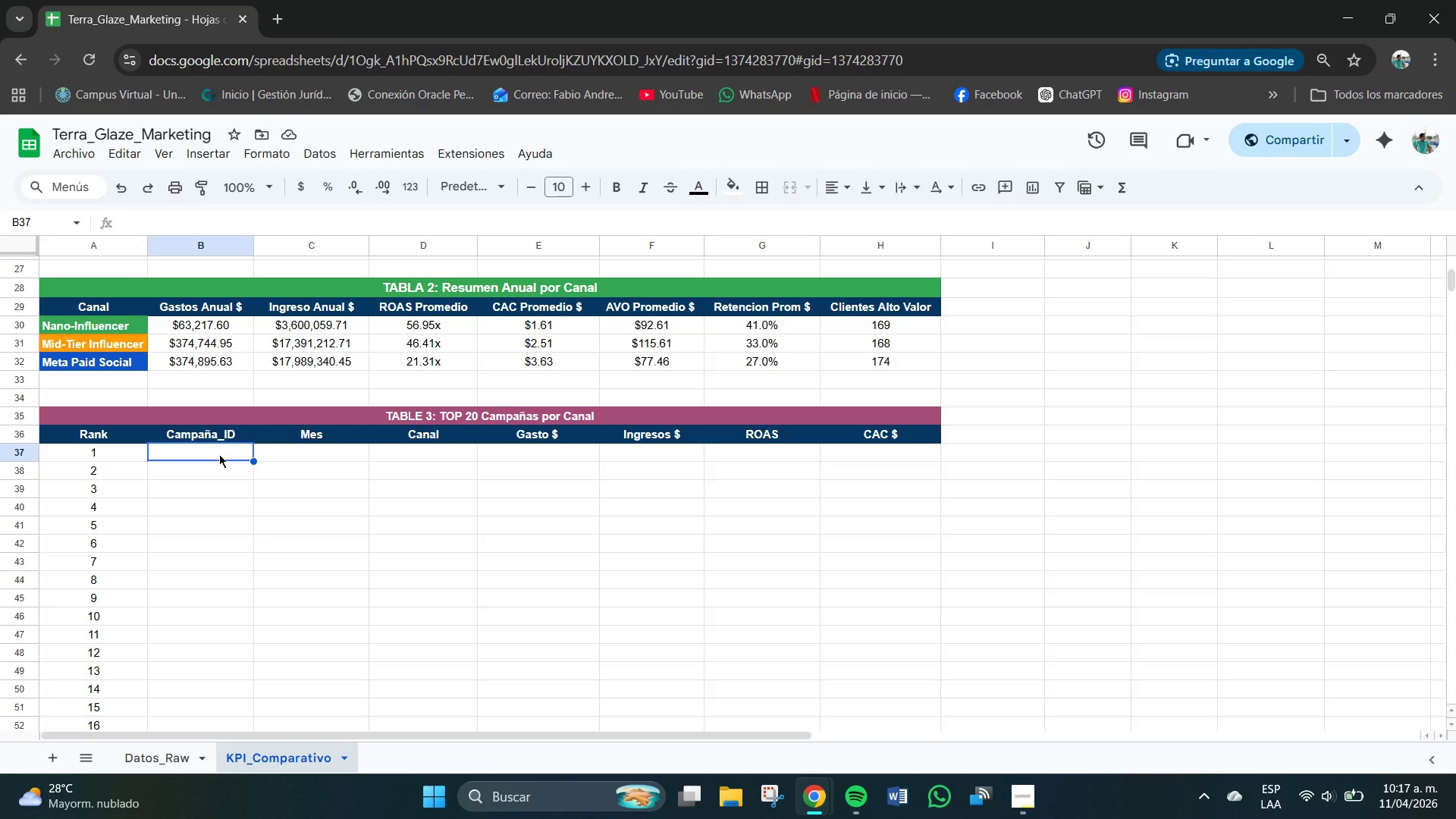 
type(TG-01-0022)
 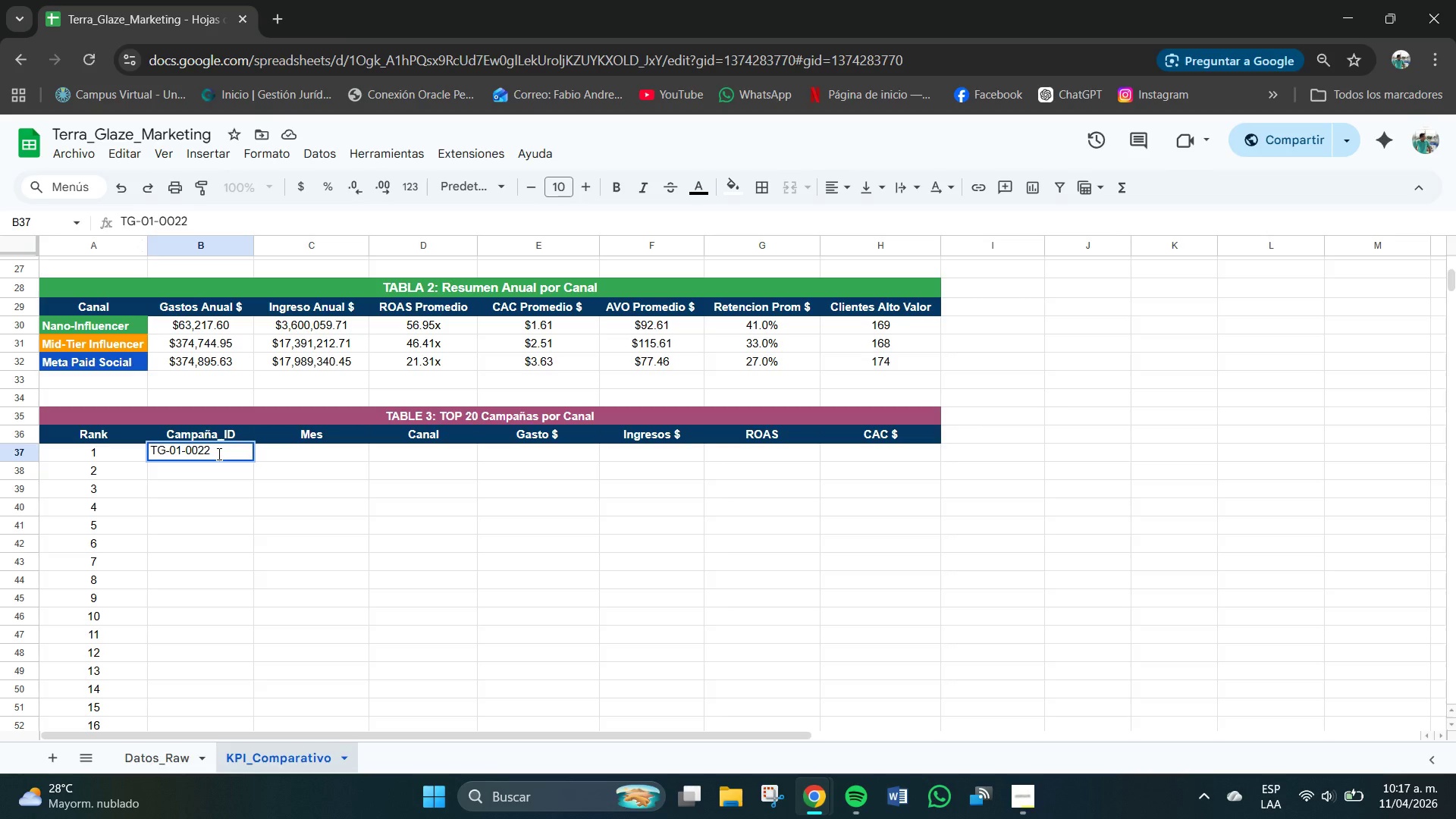 
key(Enter)
 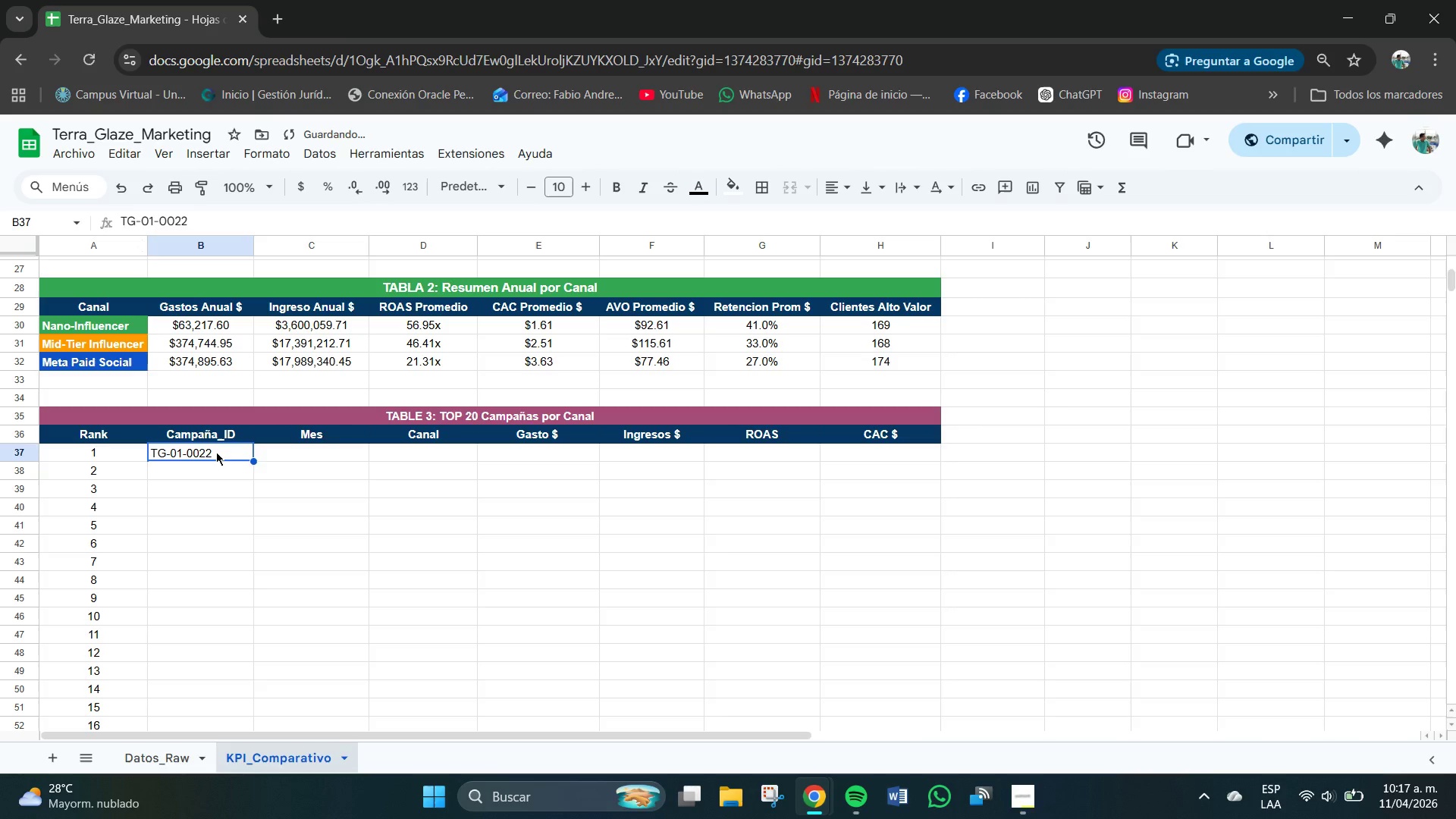 
left_click_drag(start_coordinate=[216, 452], to_coordinate=[184, 446])
 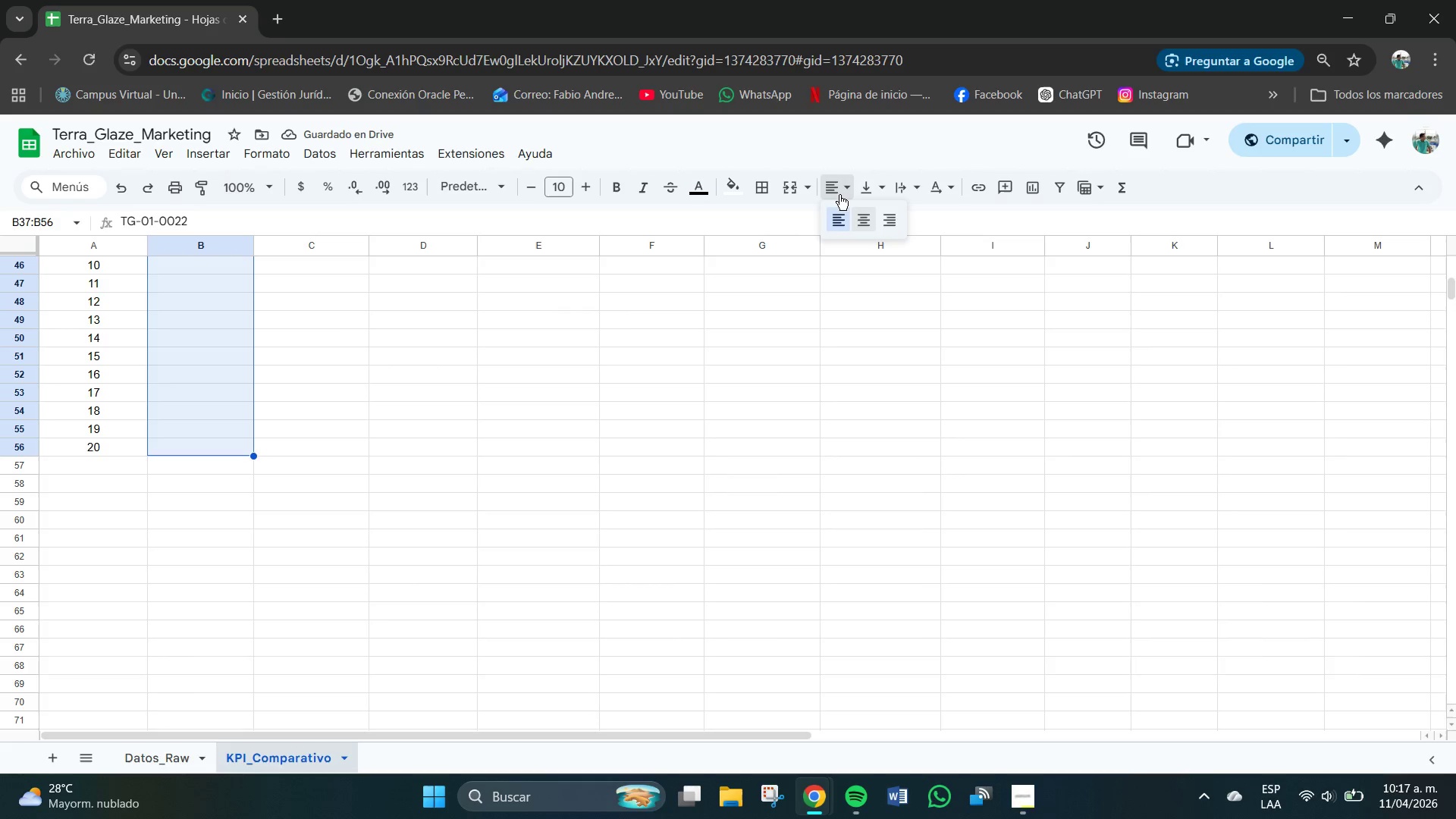 
double_click([867, 218])
 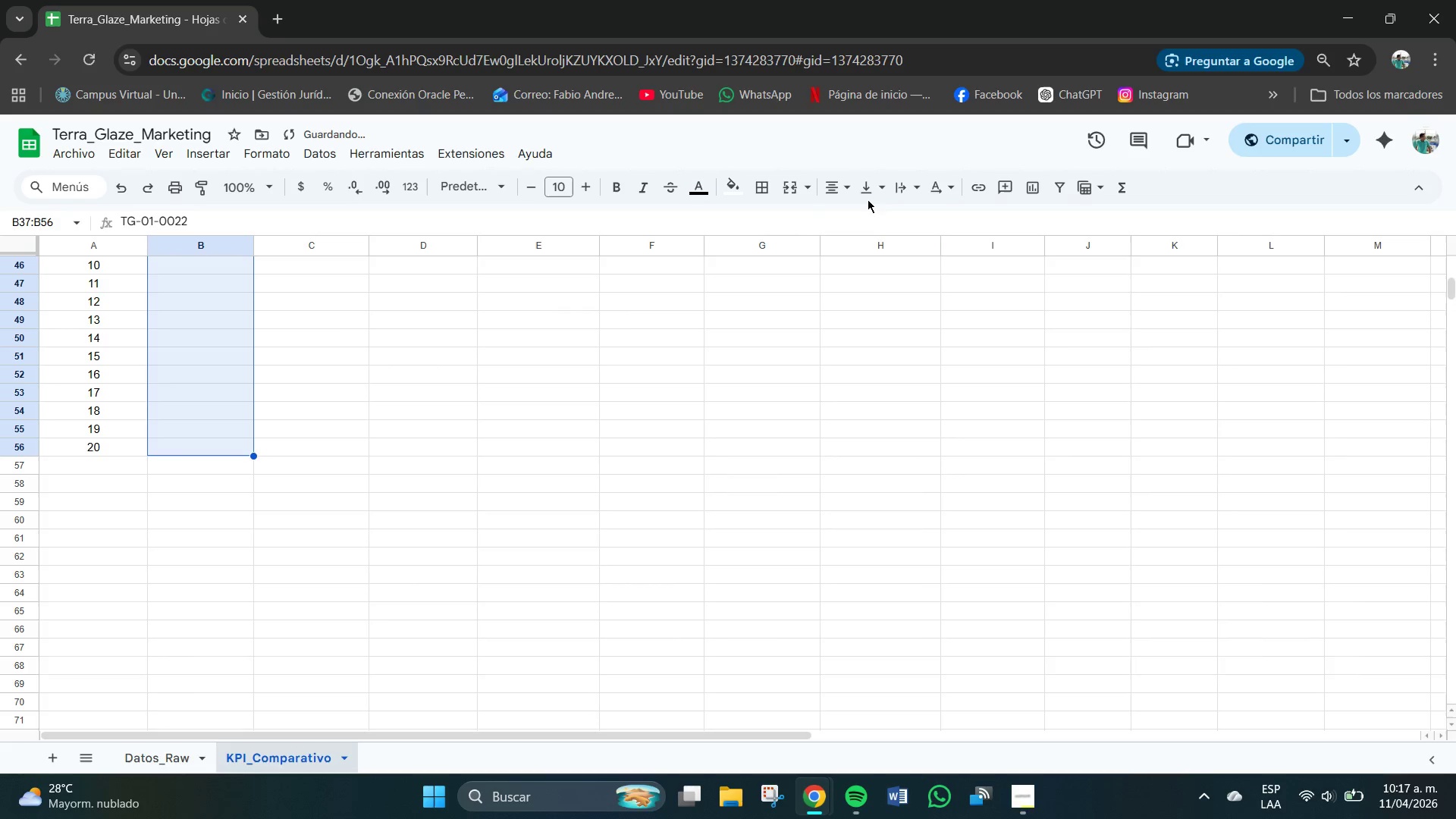 
triple_click([868, 196])
 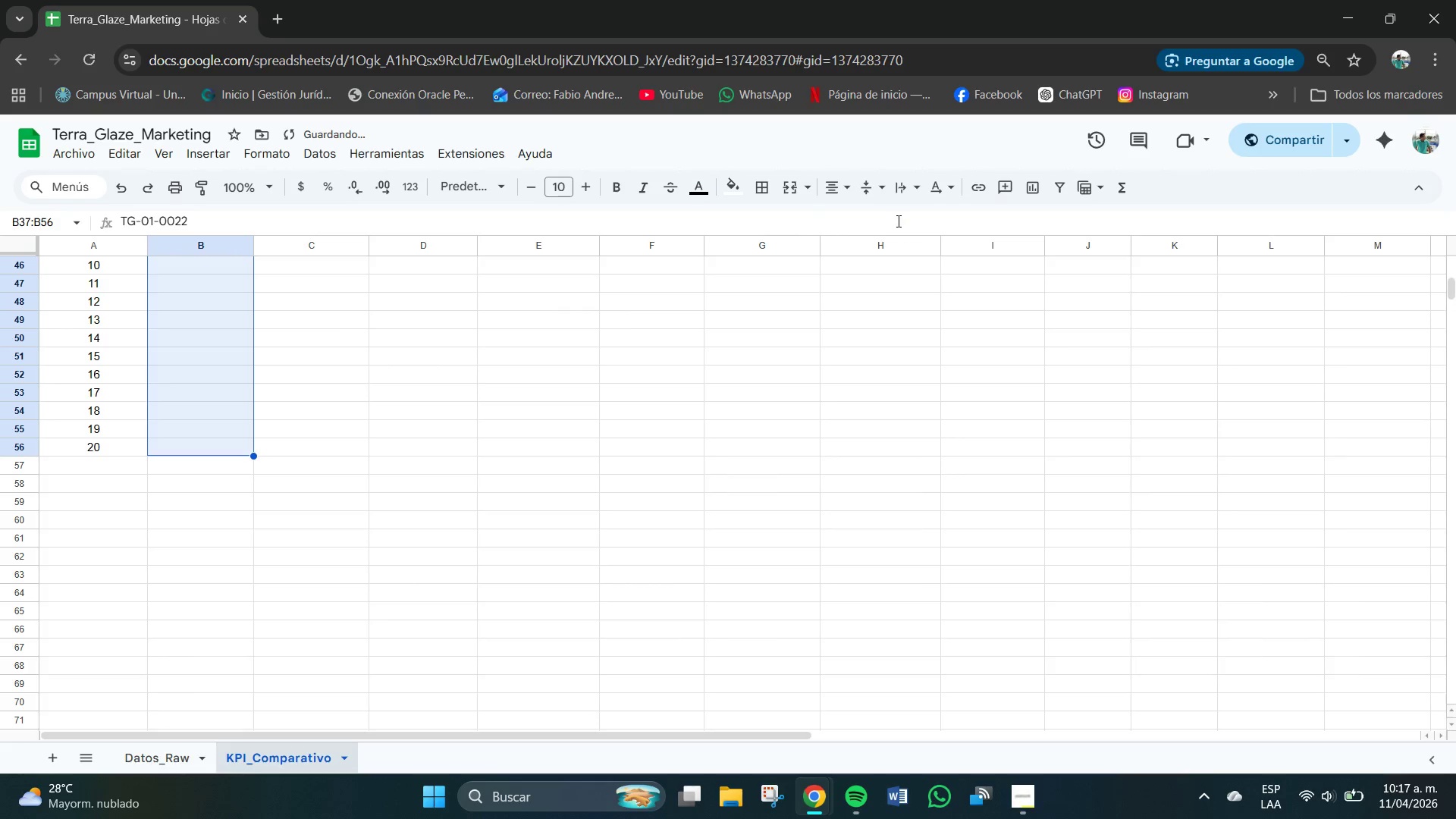 
scroll: coordinate [278, 493], scroll_direction: up, amount: 3.0
 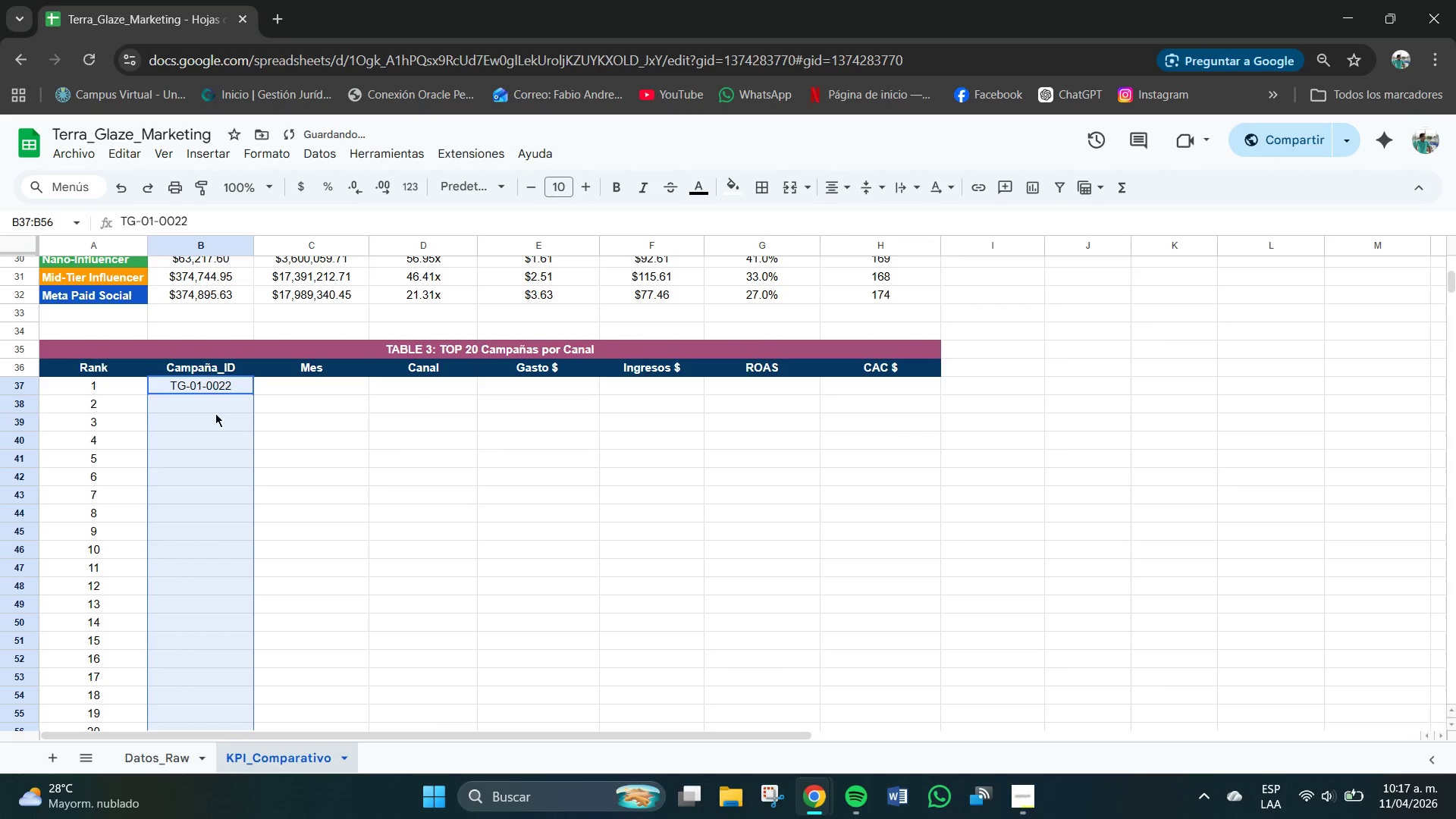 
left_click([215, 412])
 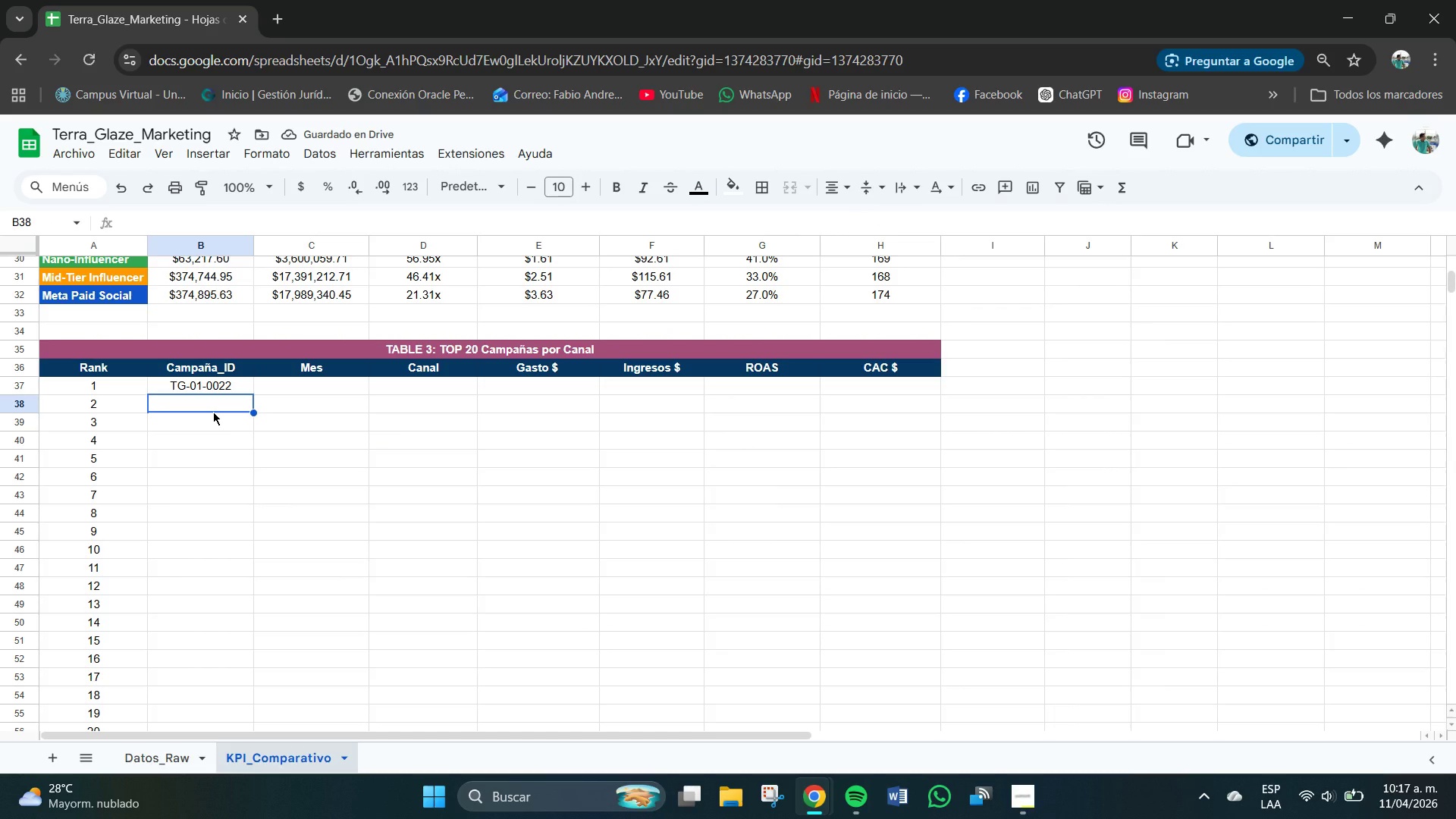 
type(RG)
key(Backspace)
key(Backspace)
type(T)
key(Backspace)
type(G-)
 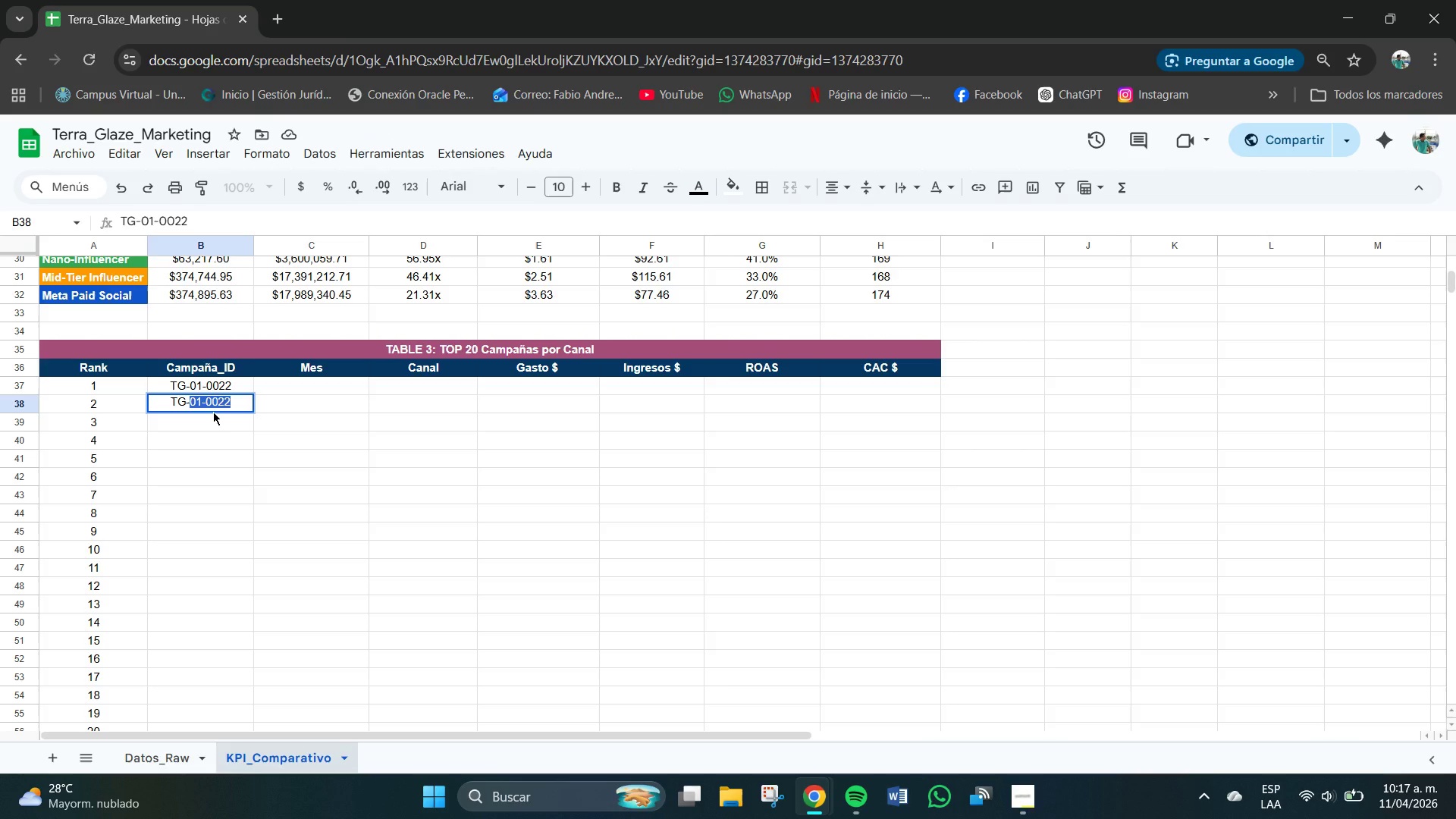 
key(Space)
 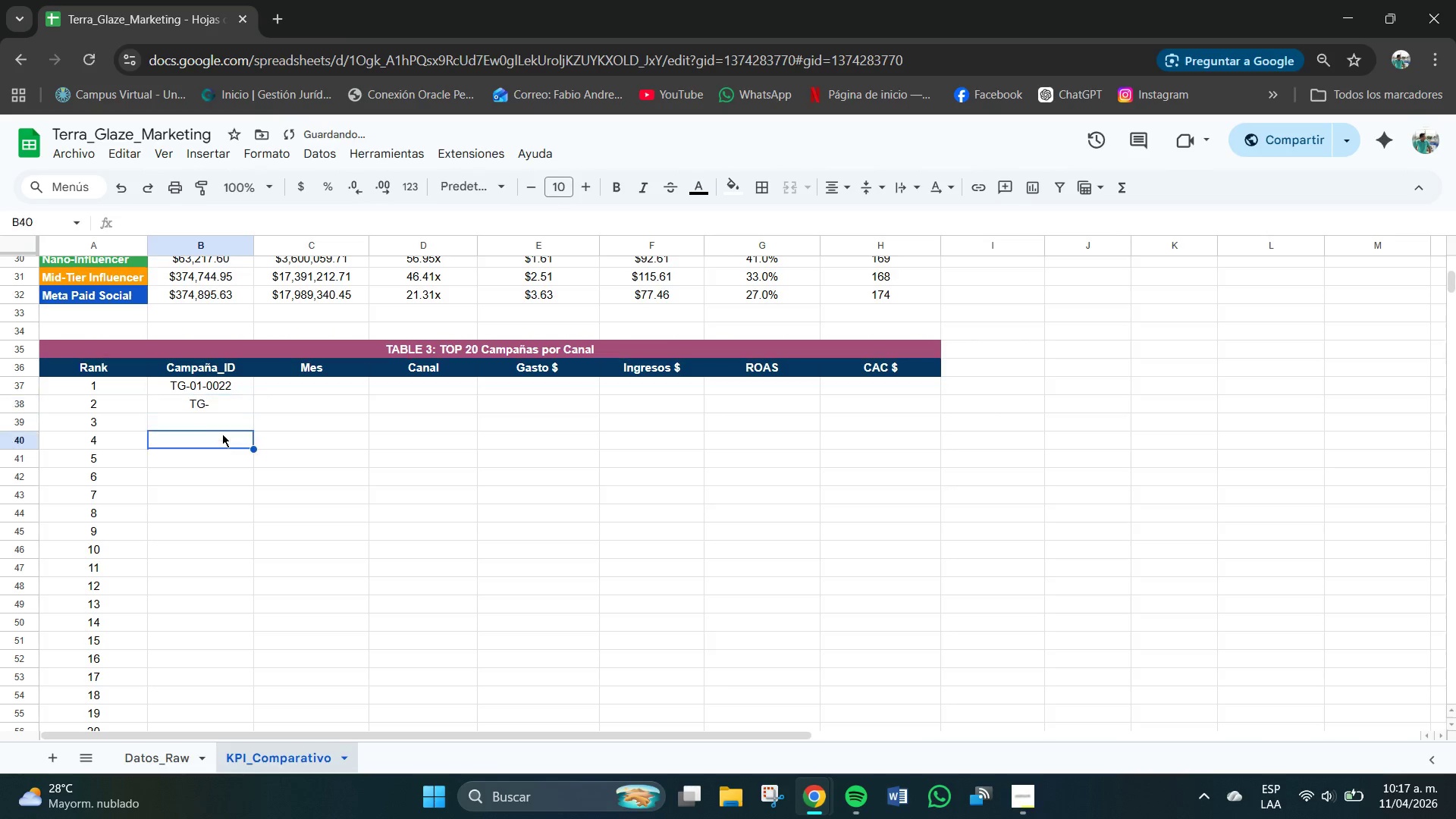 
left_click([222, 396])
 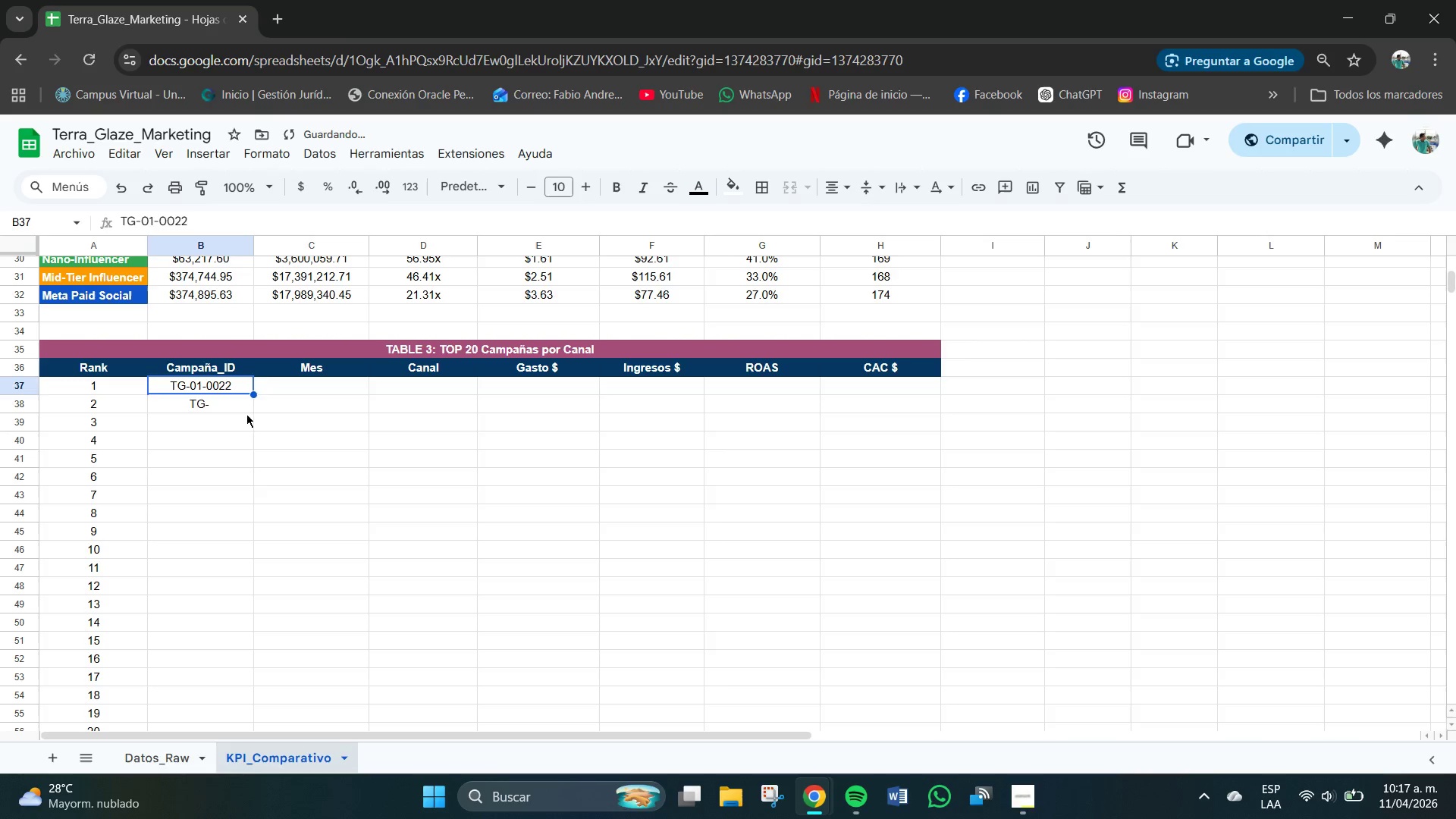 
left_click([242, 404])
 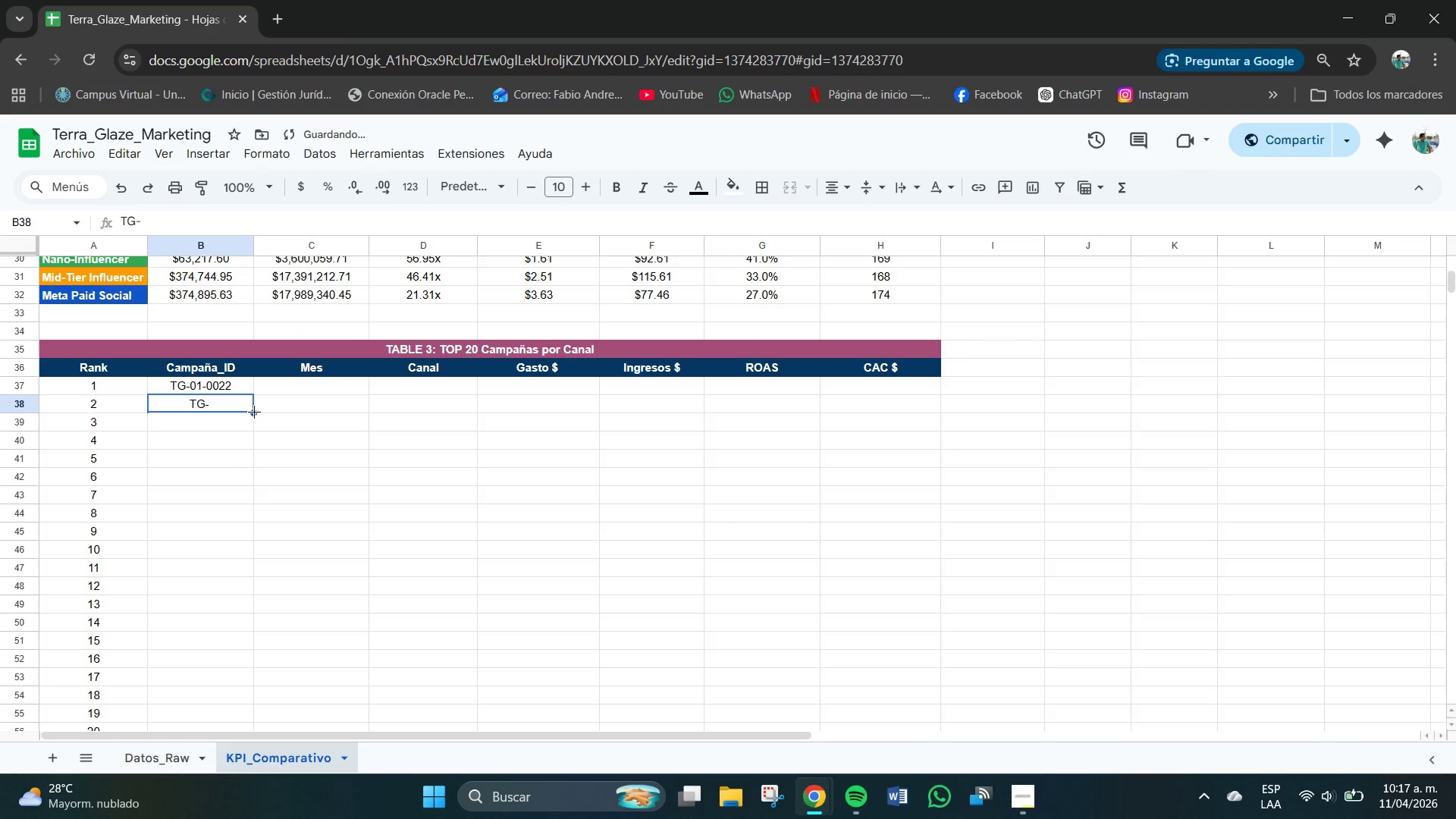 
left_click_drag(start_coordinate=[254, 412], to_coordinate=[204, 535])
 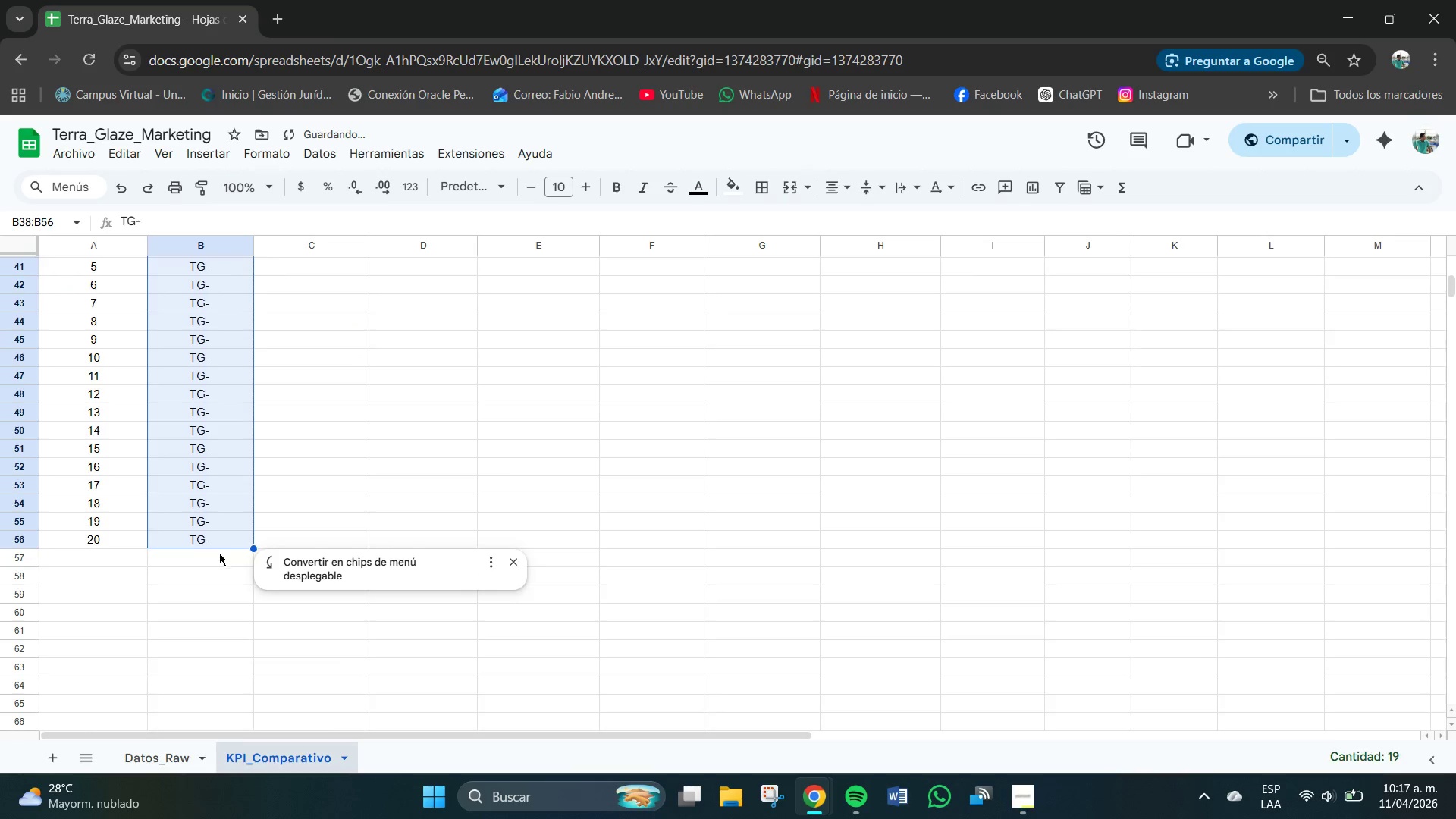 
scroll: coordinate [224, 536], scroll_direction: up, amount: 2.0
 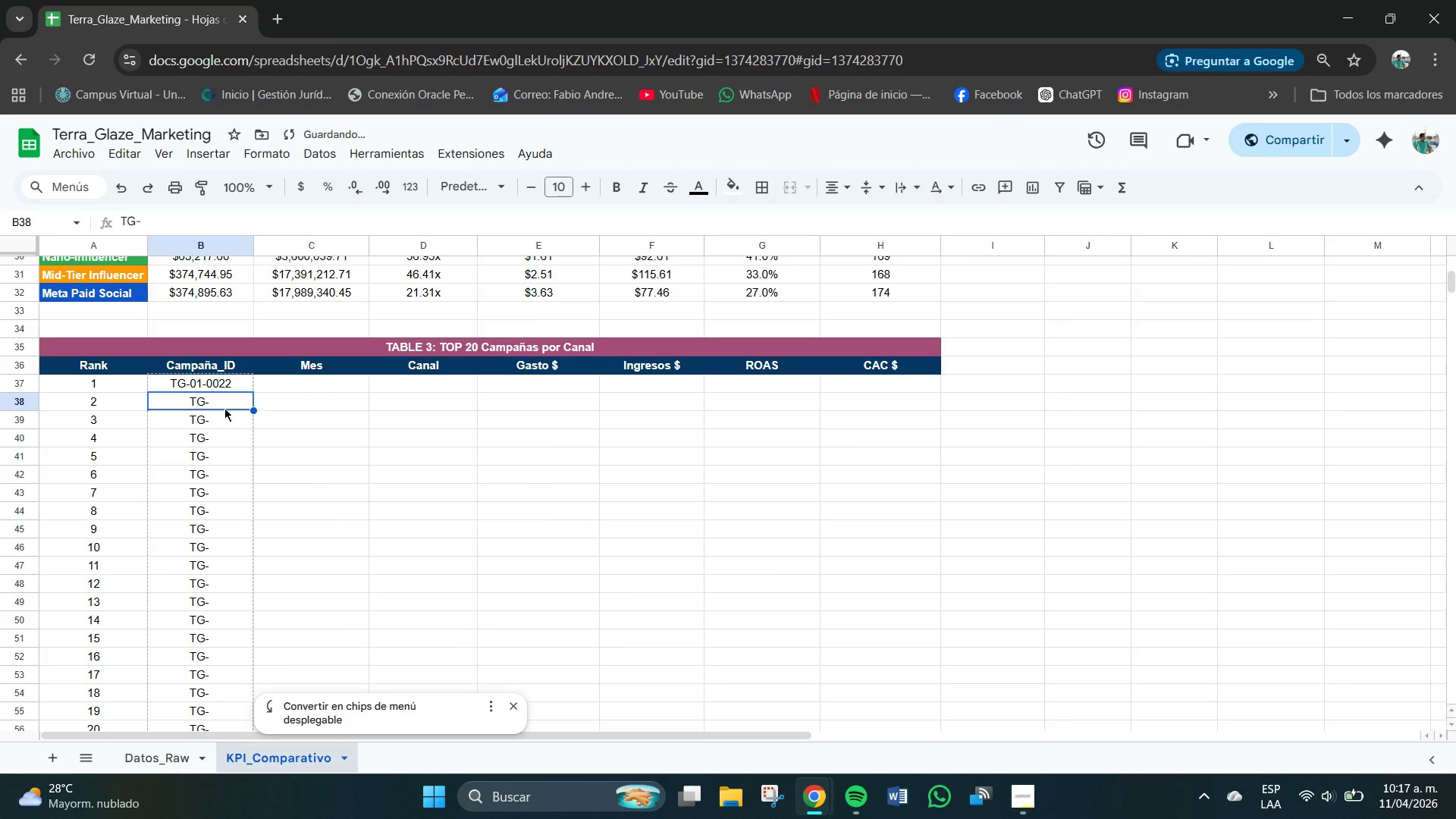 
double_click([221, 404])
 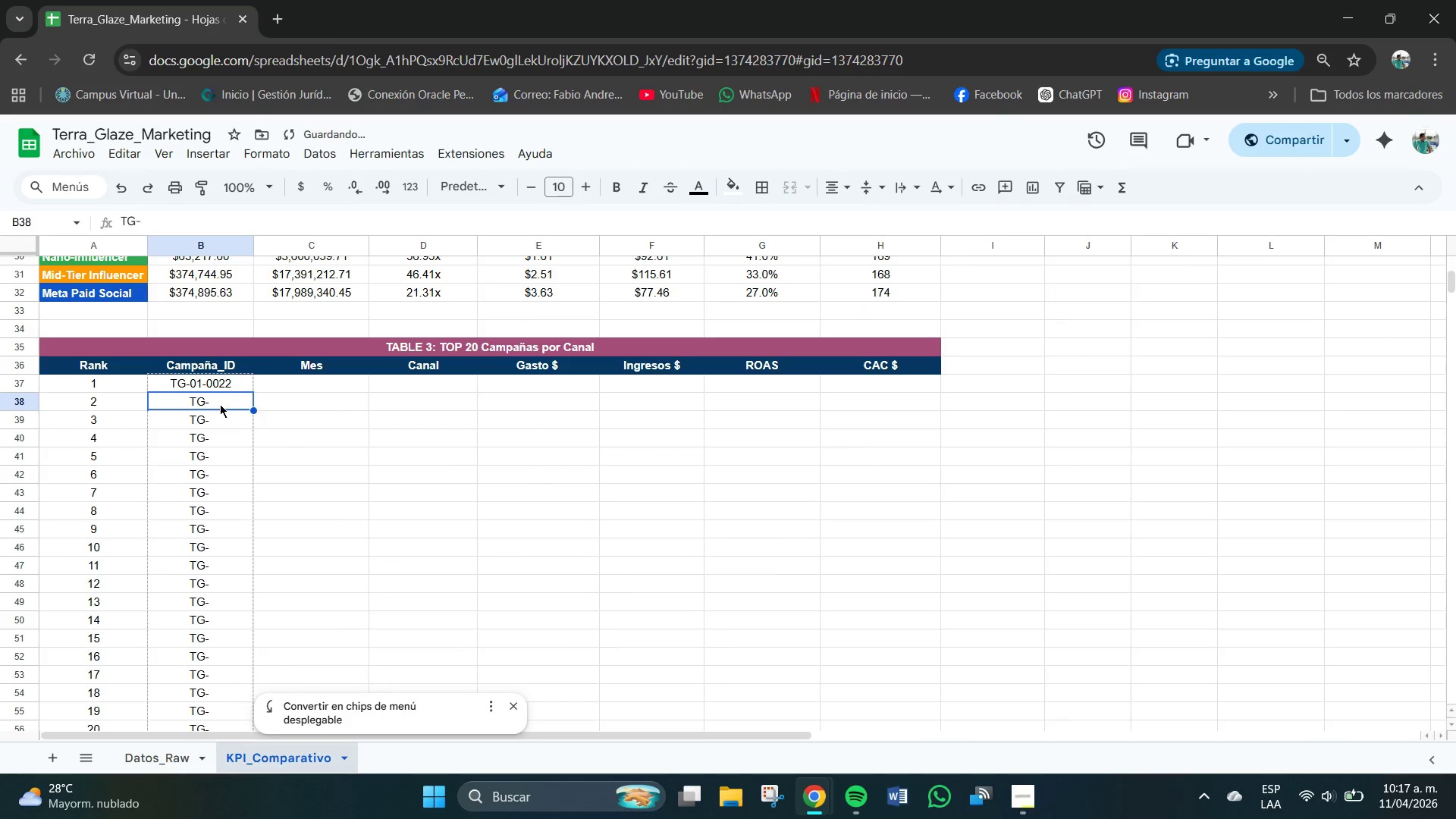 
triple_click([220, 404])
 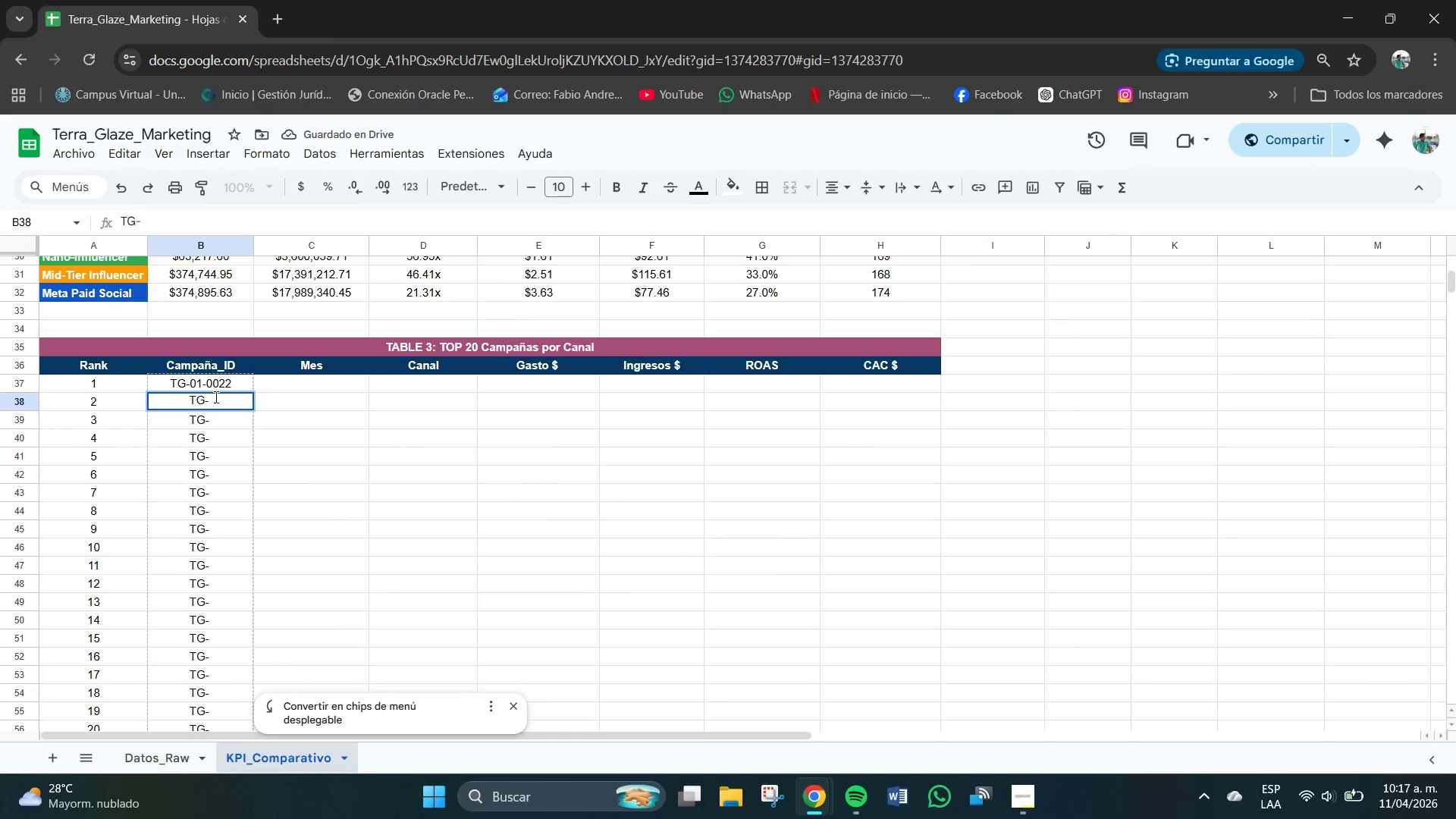 
type(09-)
key(Backspace)
key(Backspace)
key(Backspace)
type(09)
key(Backspace)
key(Backspace)
key(Backspace)
type(09.03)
 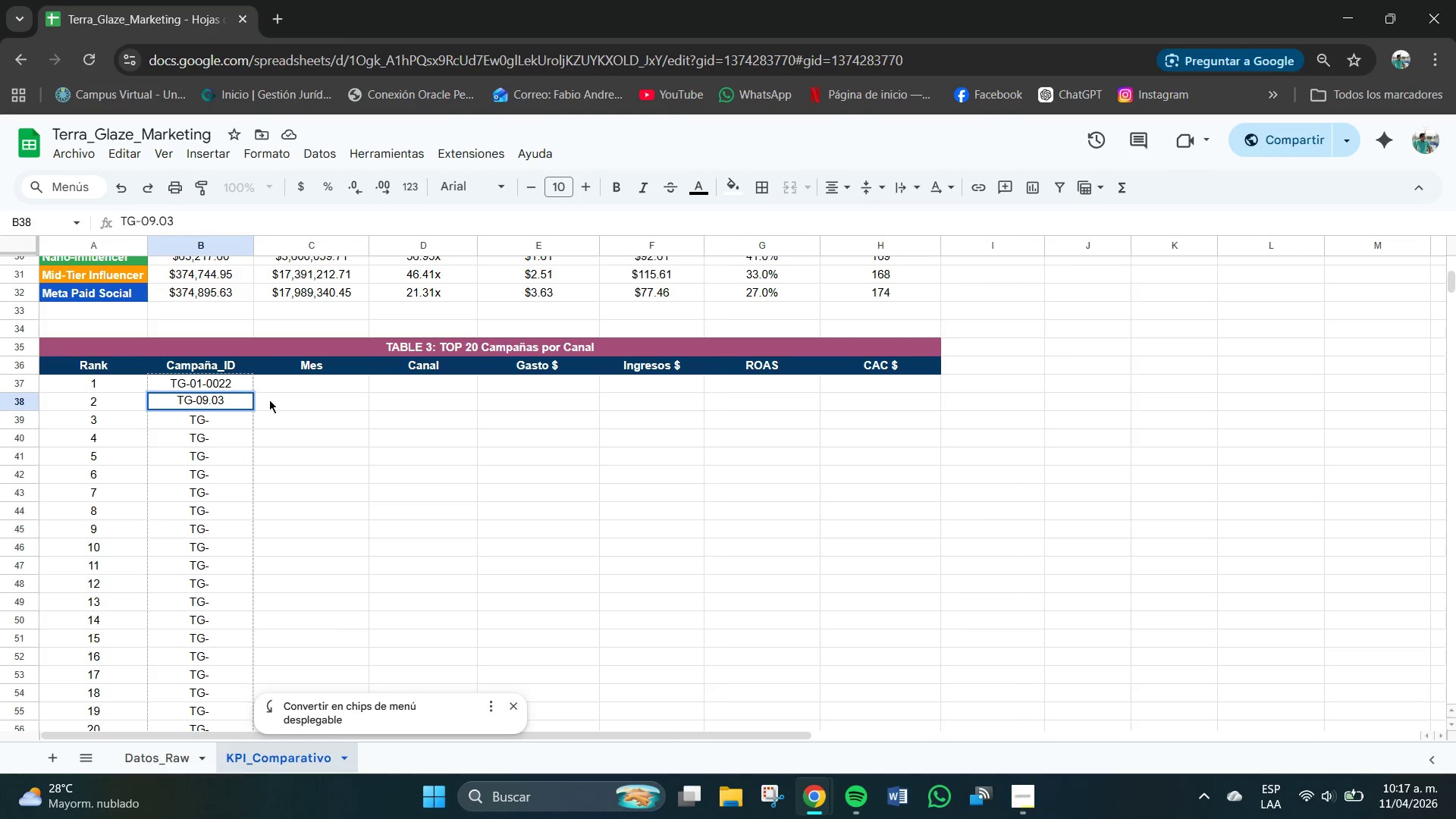 
type(46)
 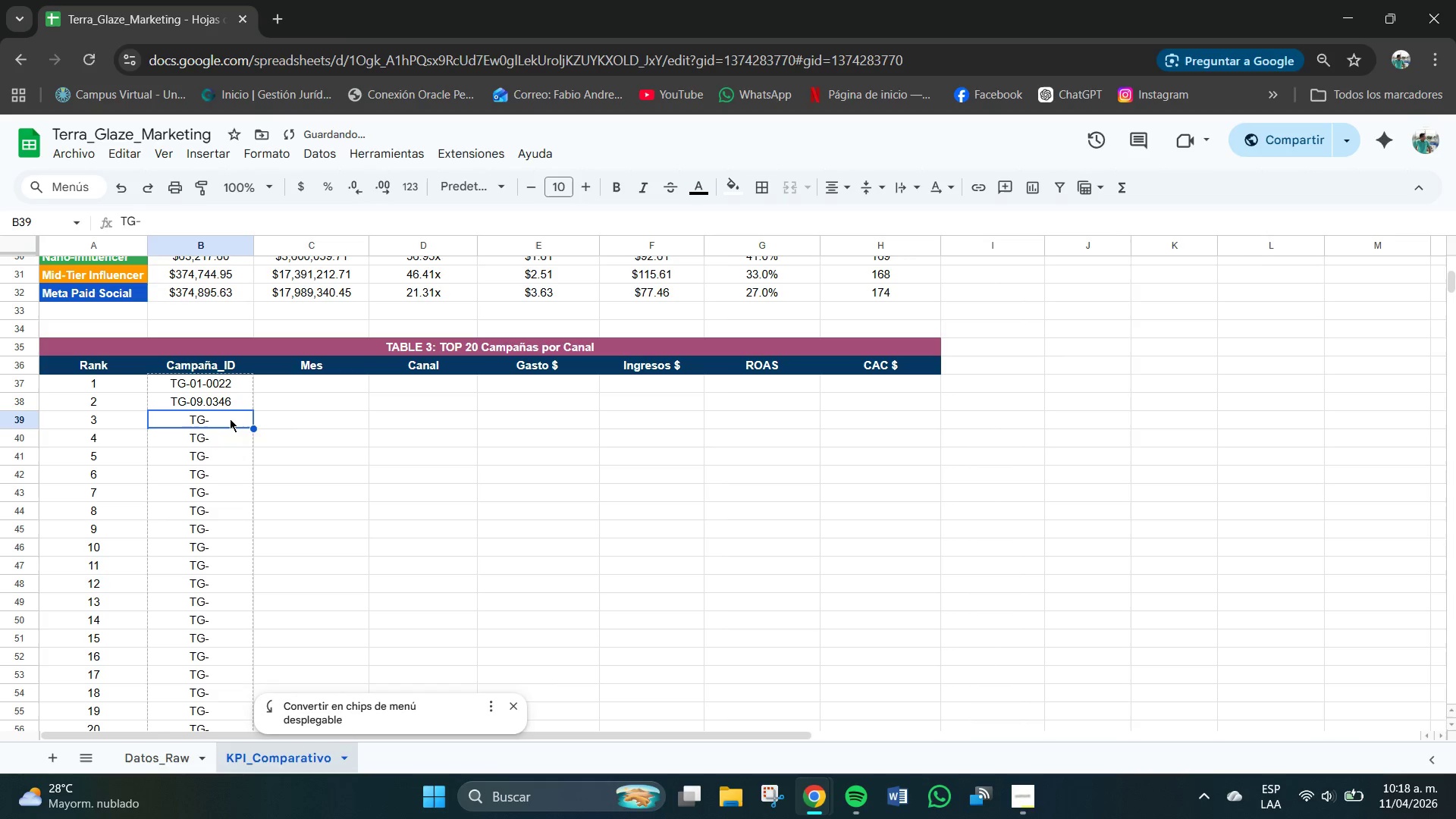 
double_click([230, 419])
 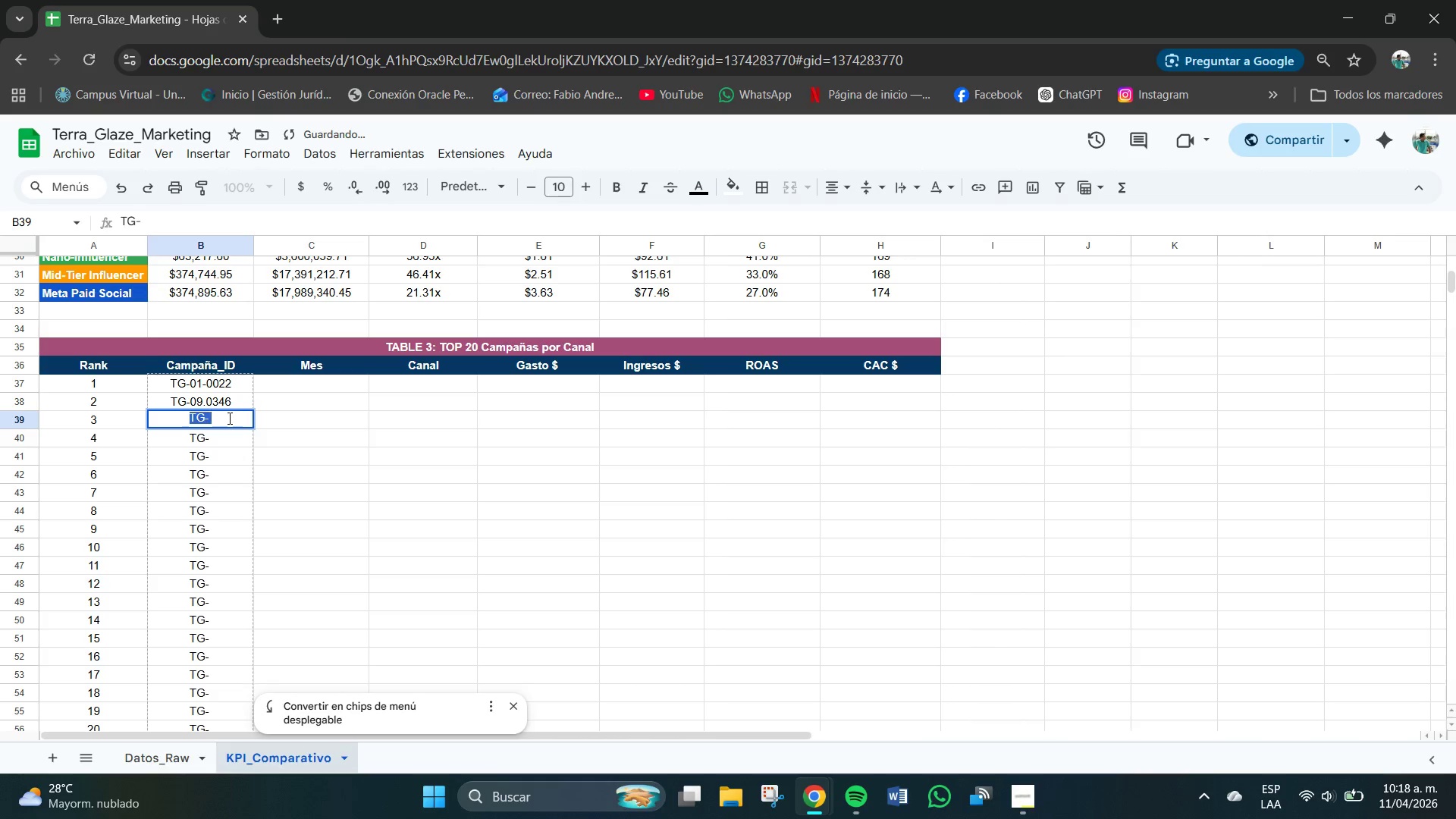 
triple_click([230, 419])
 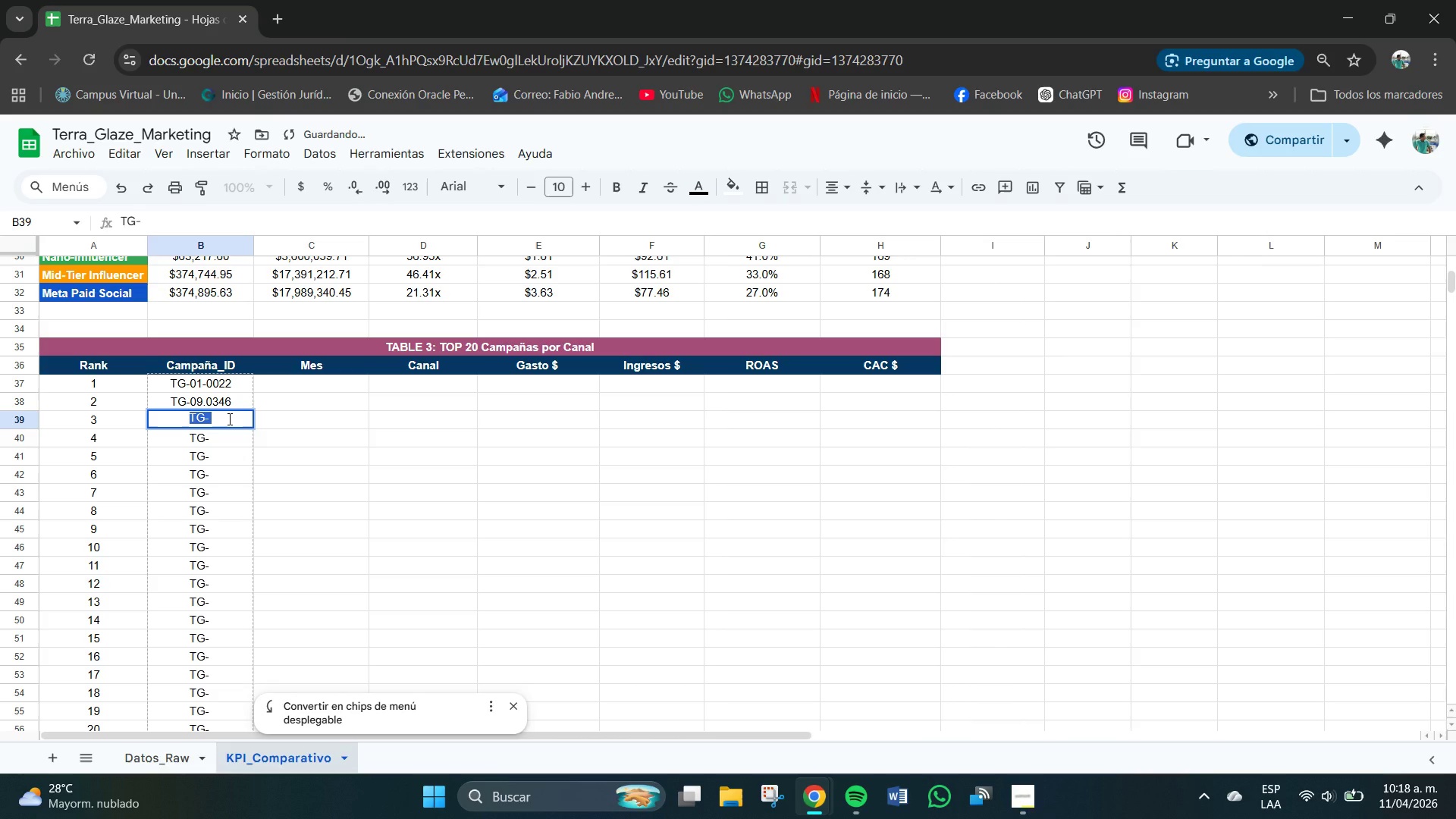 
left_click([230, 419])
 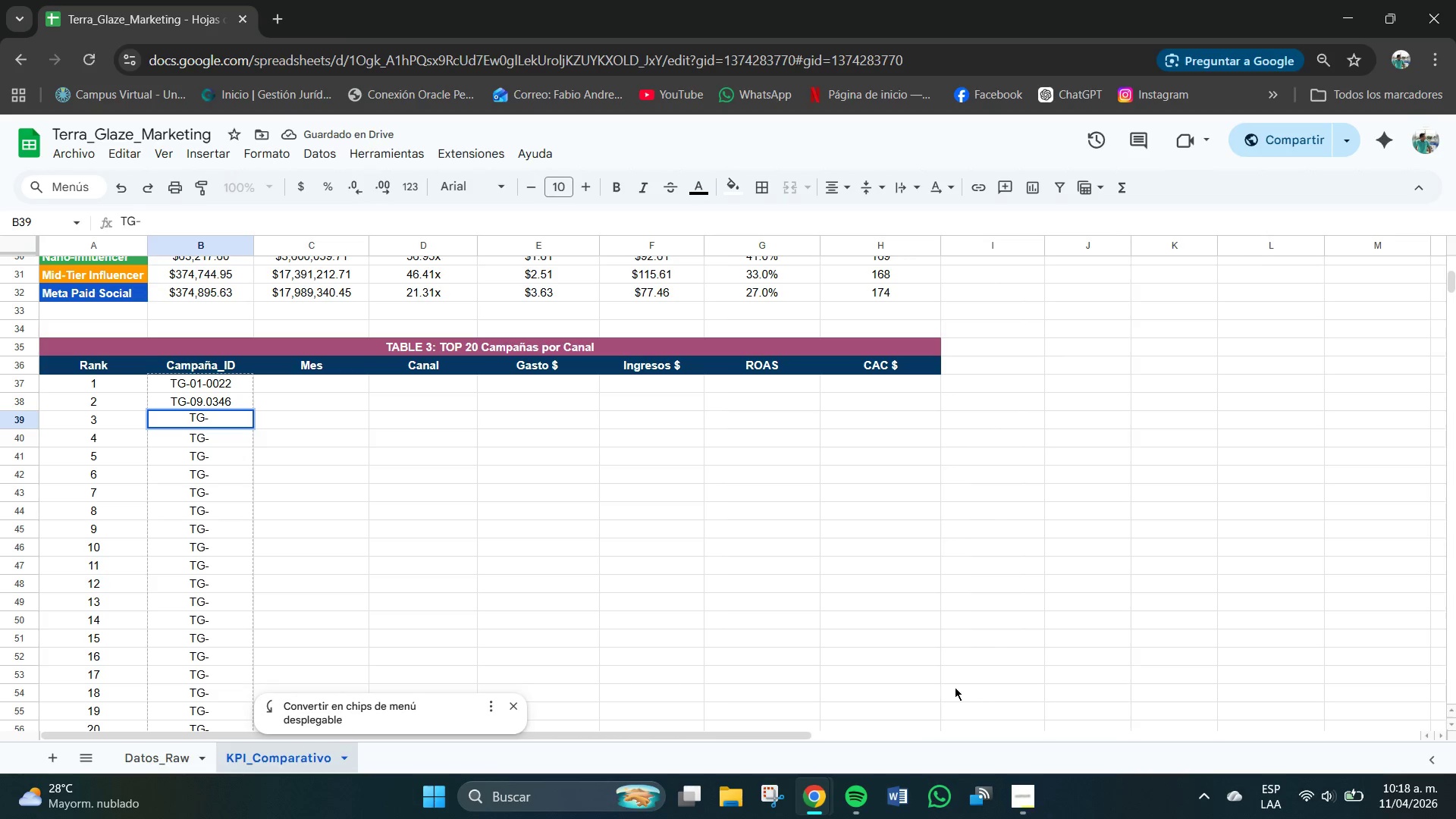 
left_click([1015, 792])